 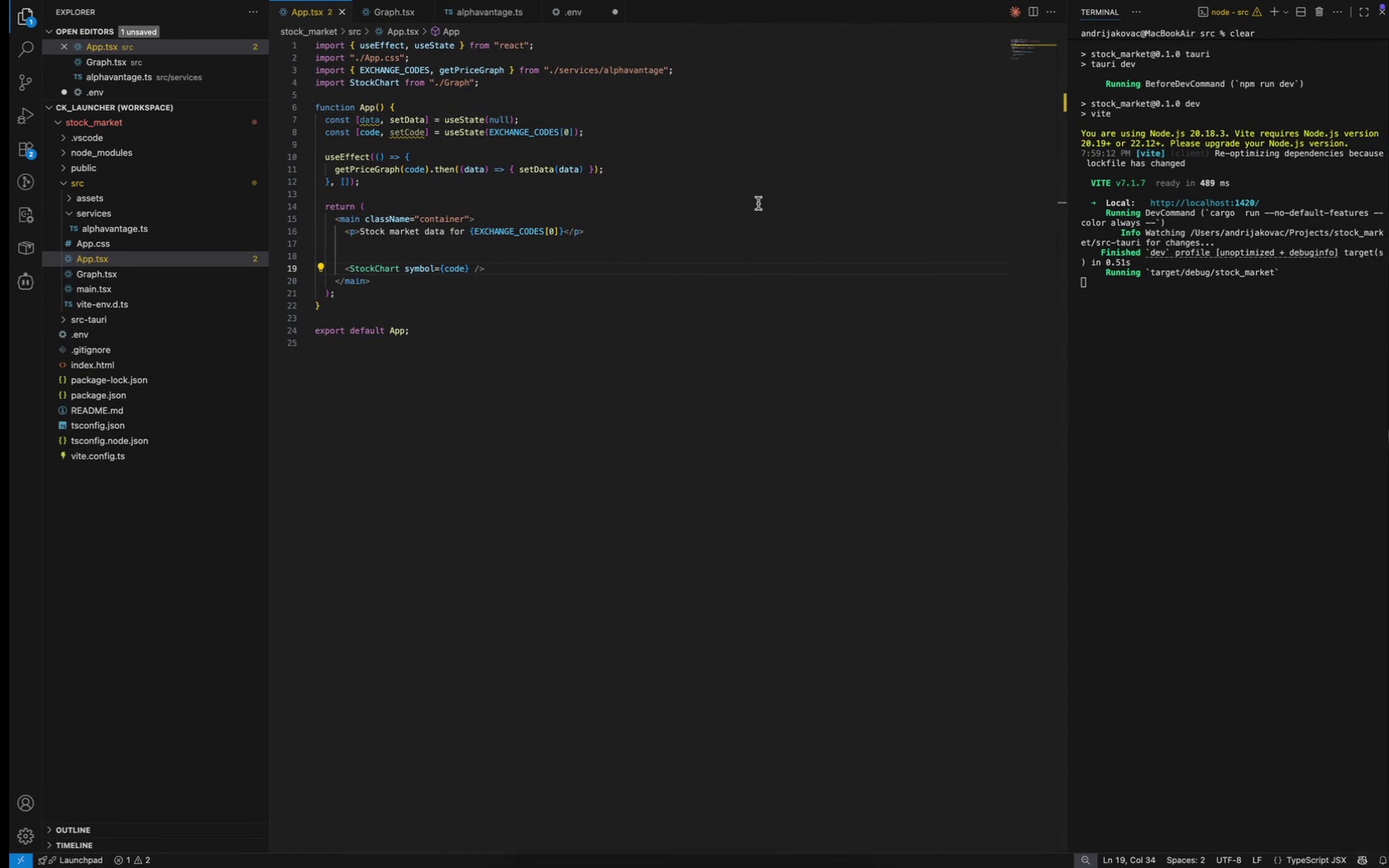 
left_click([473, 252])
 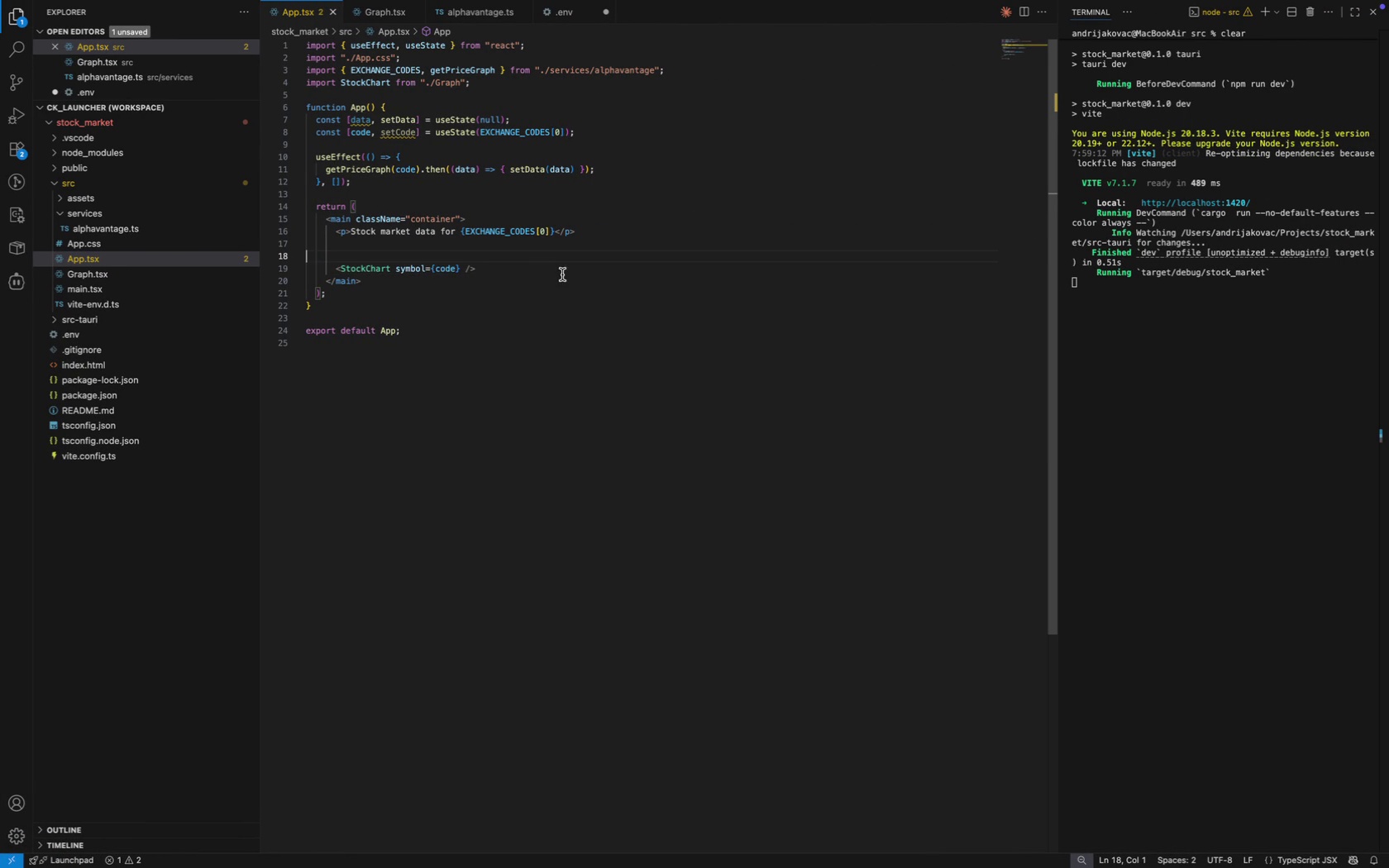 
key(ArrowUp)
 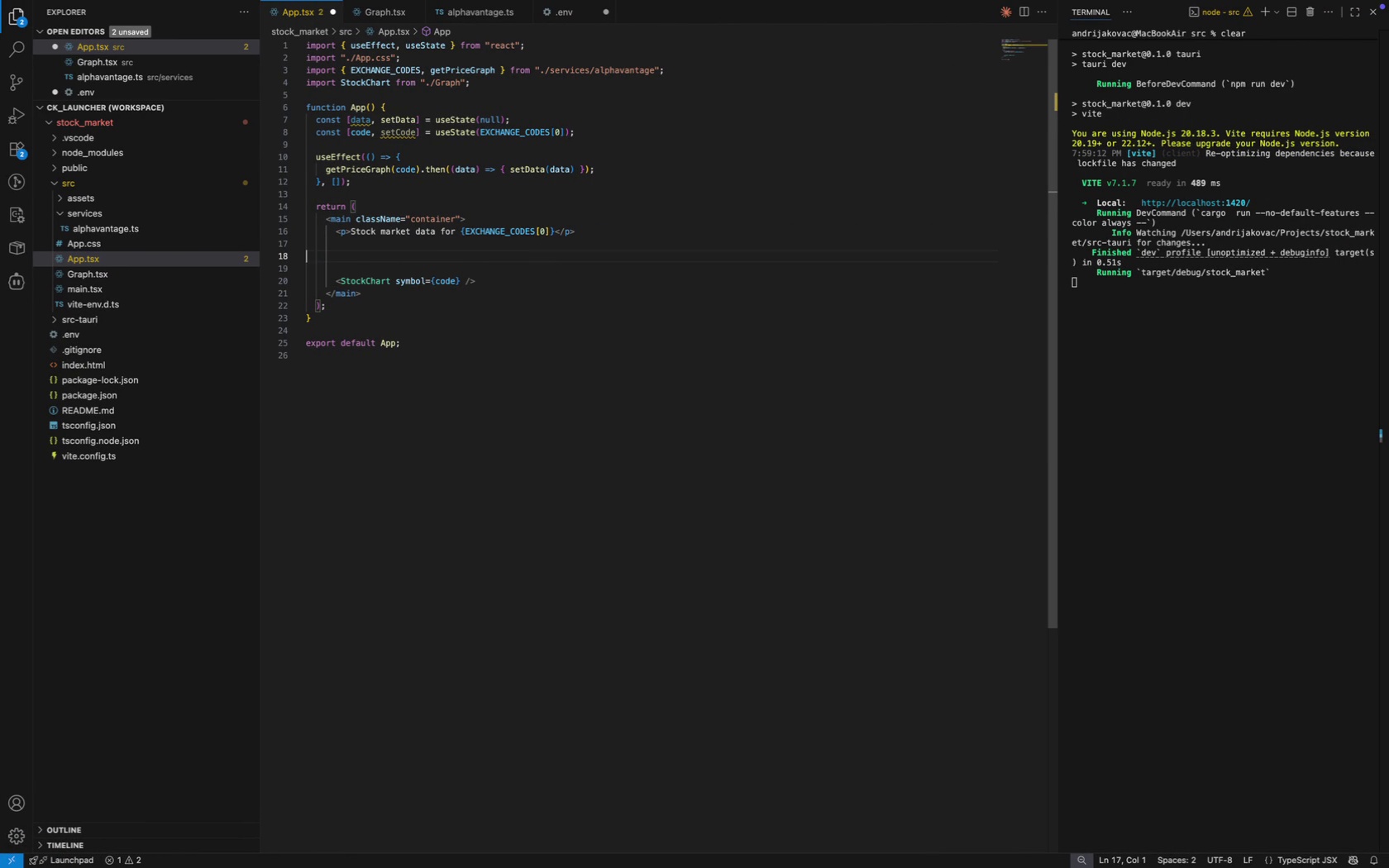 
key(Enter)
 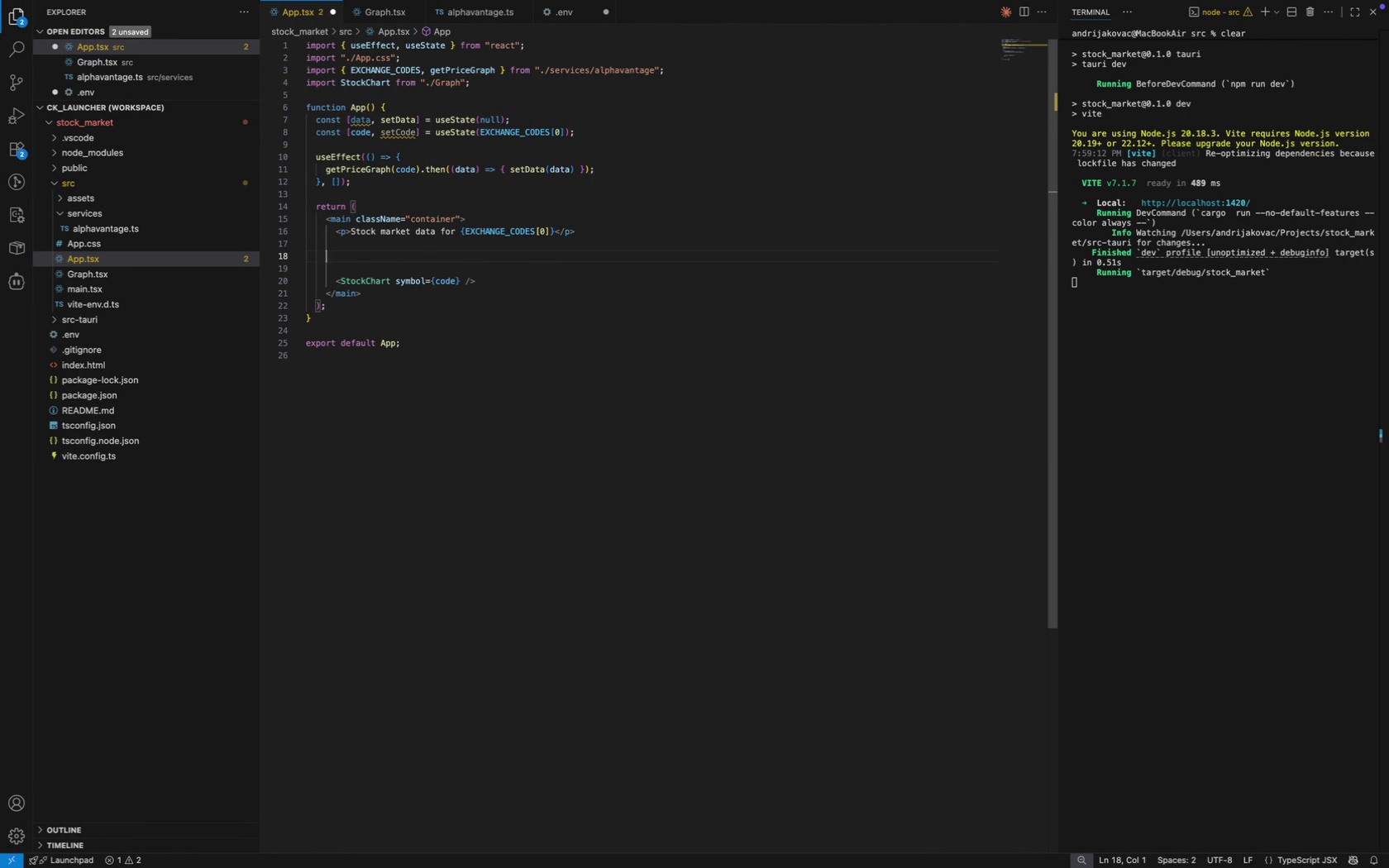 
key(Tab)
key(Tab)
type(<)
key(Backspace)
type(<p)
key(Backspace)
type(opti)